 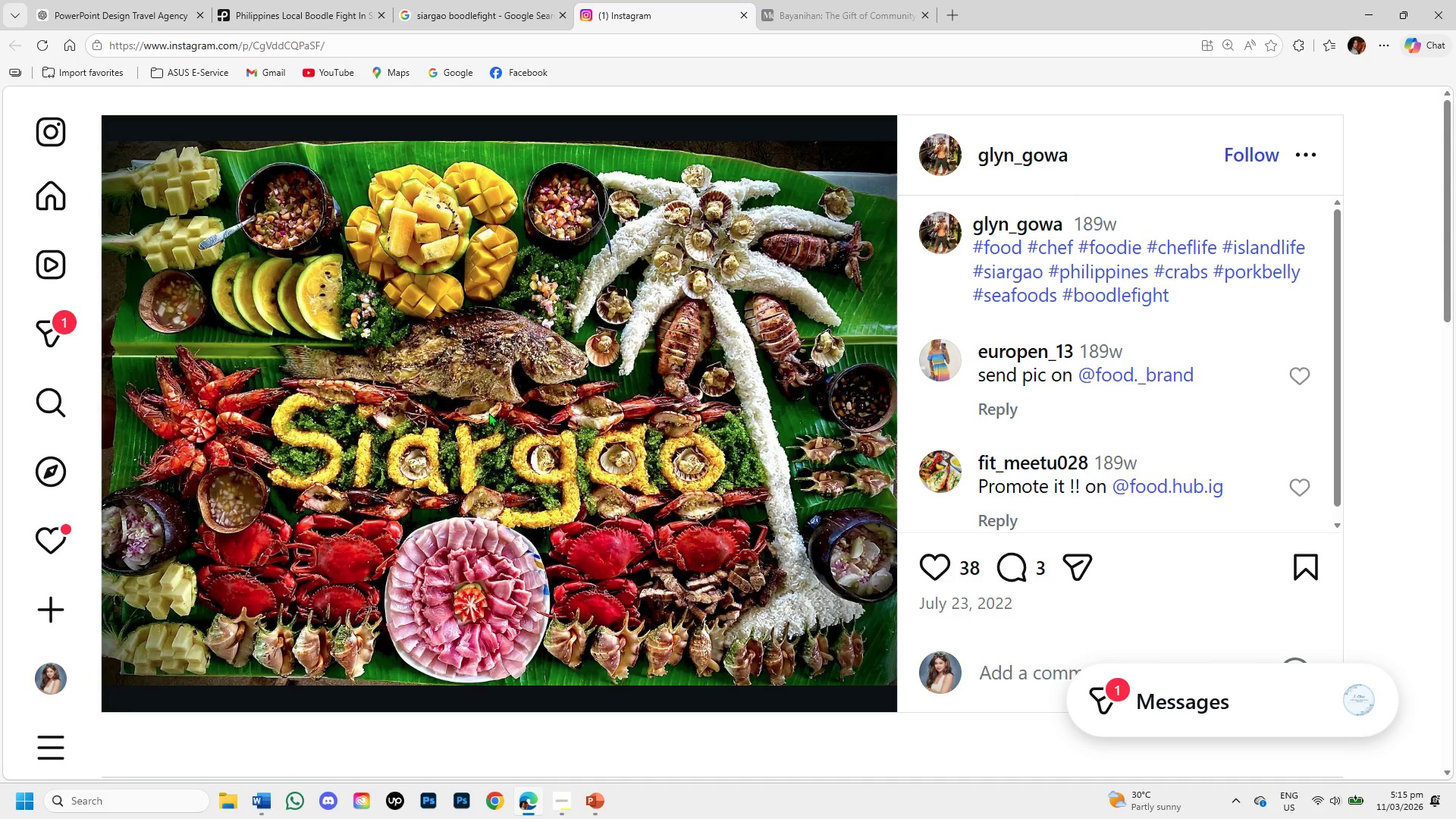 
right_click([490, 404])
 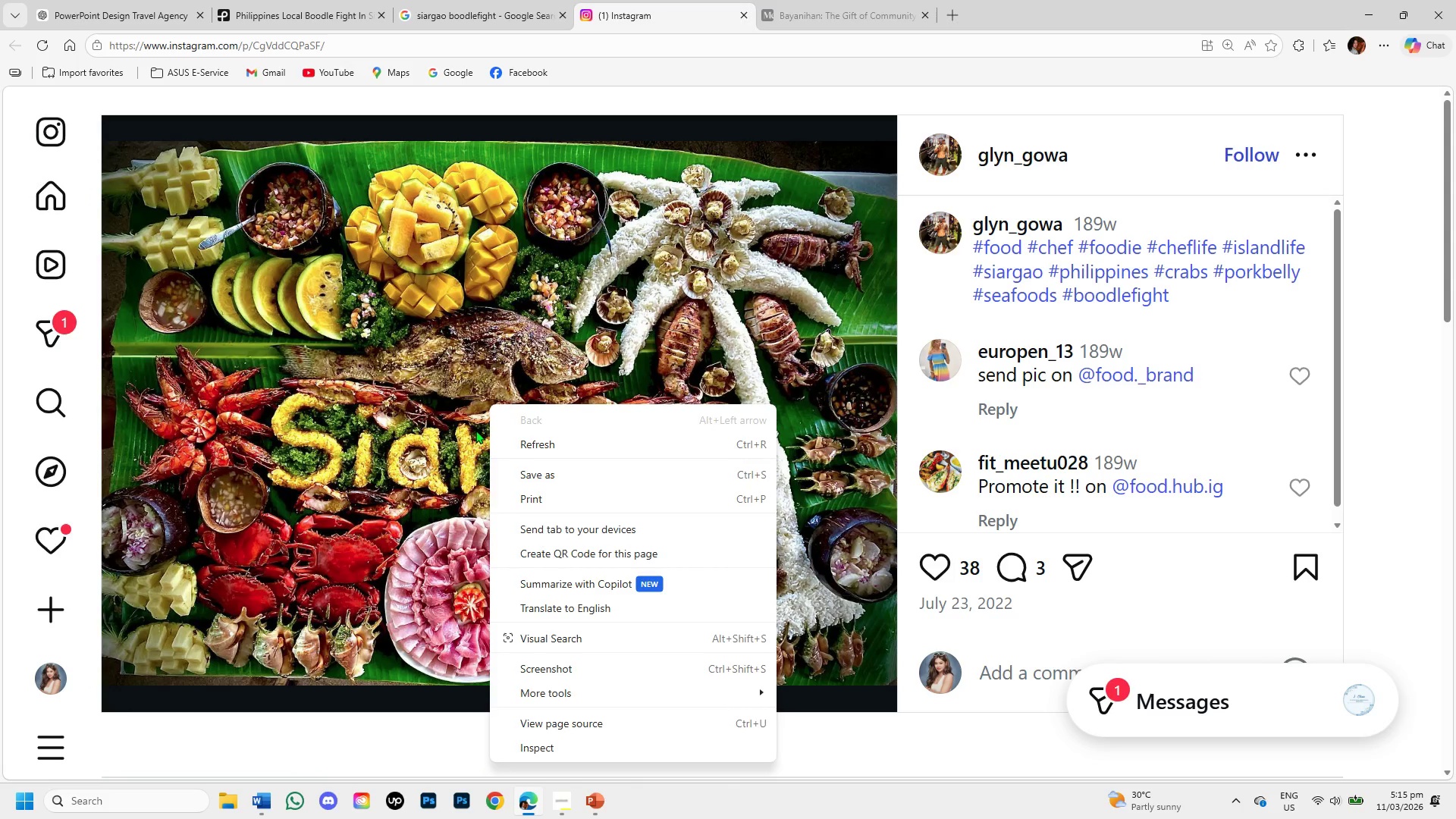 
left_click([464, 425])
 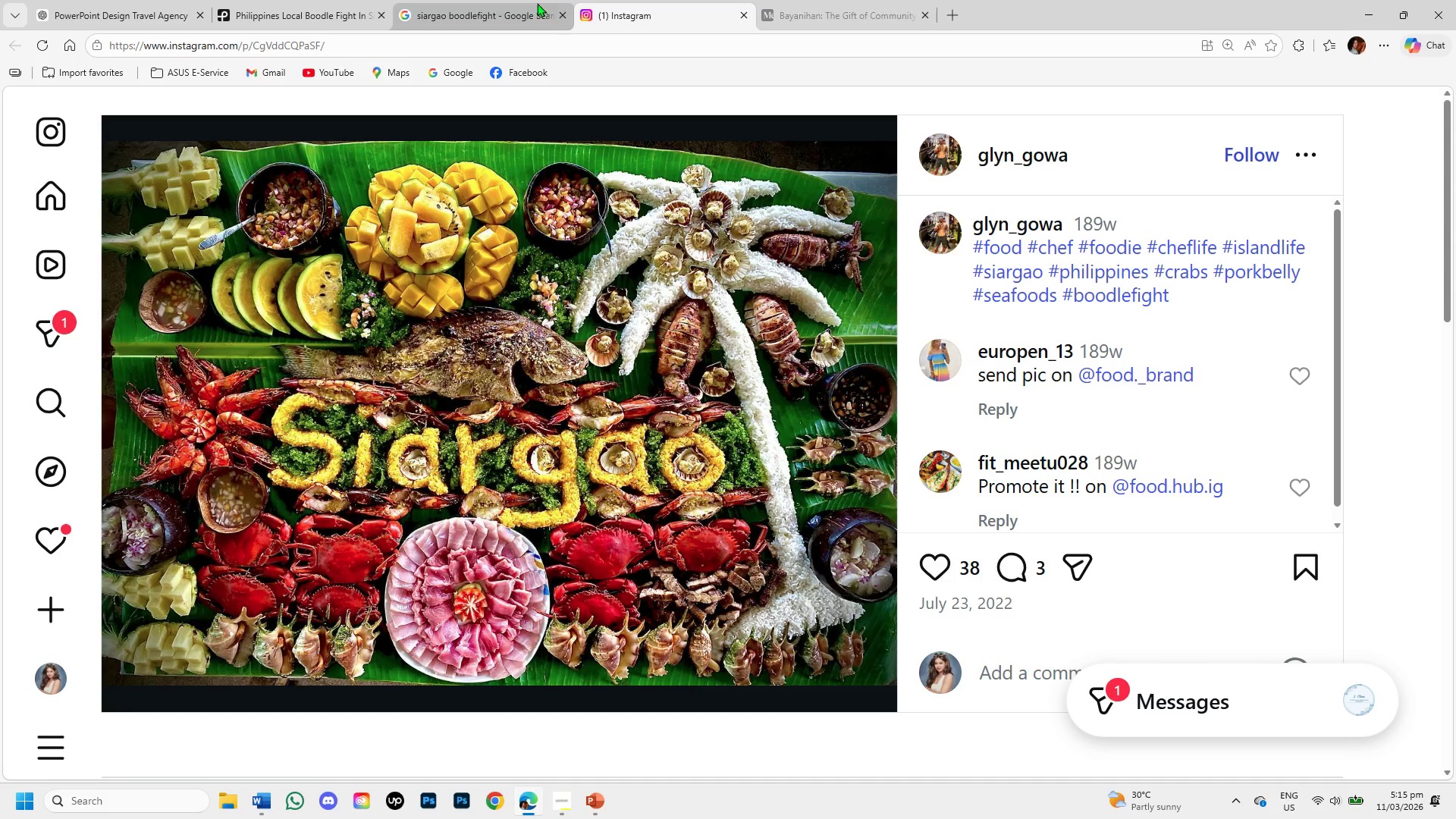 
left_click([527, 5])
 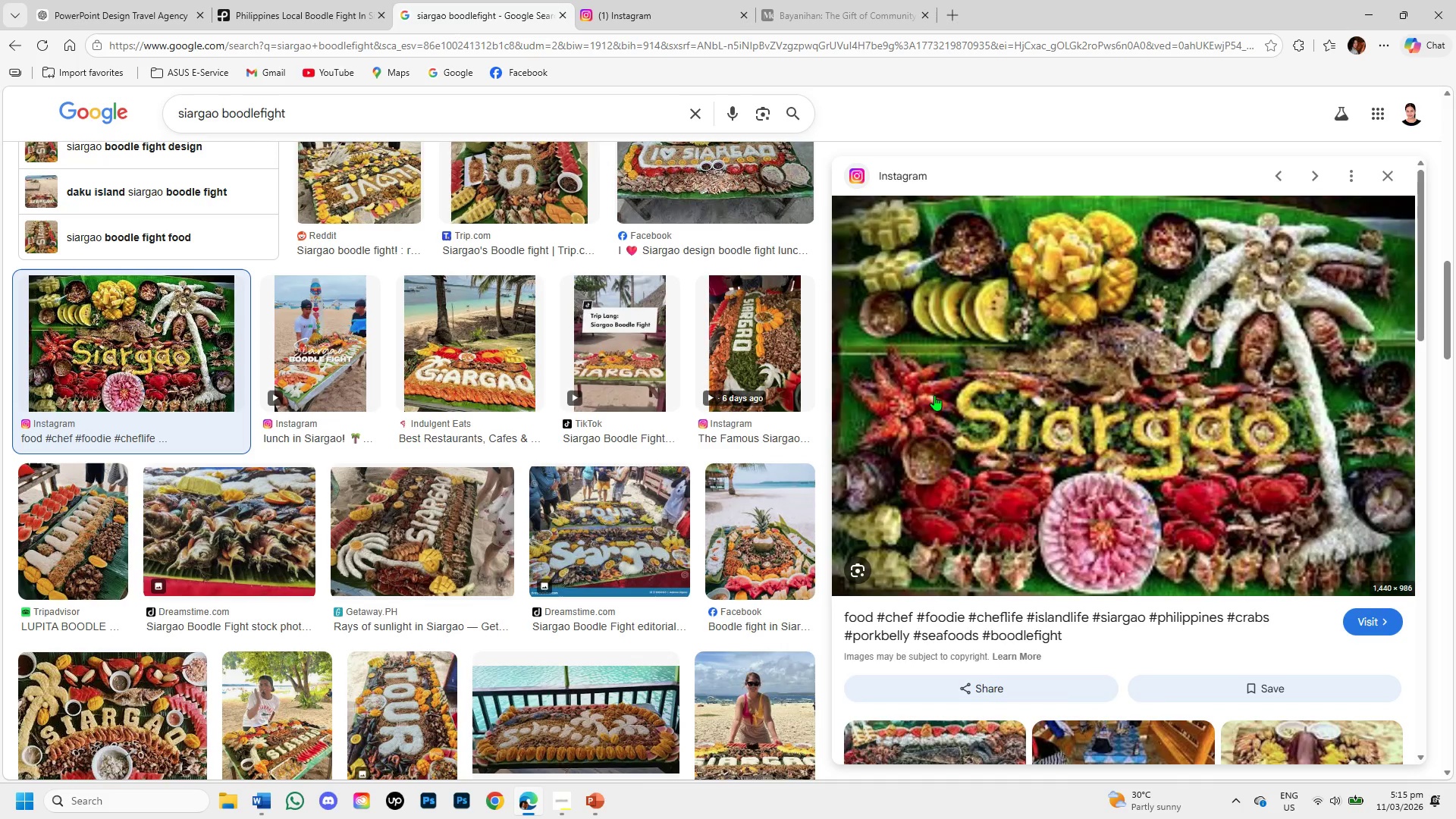 
scroll: coordinate [941, 549], scroll_direction: down, amount: 3.0
 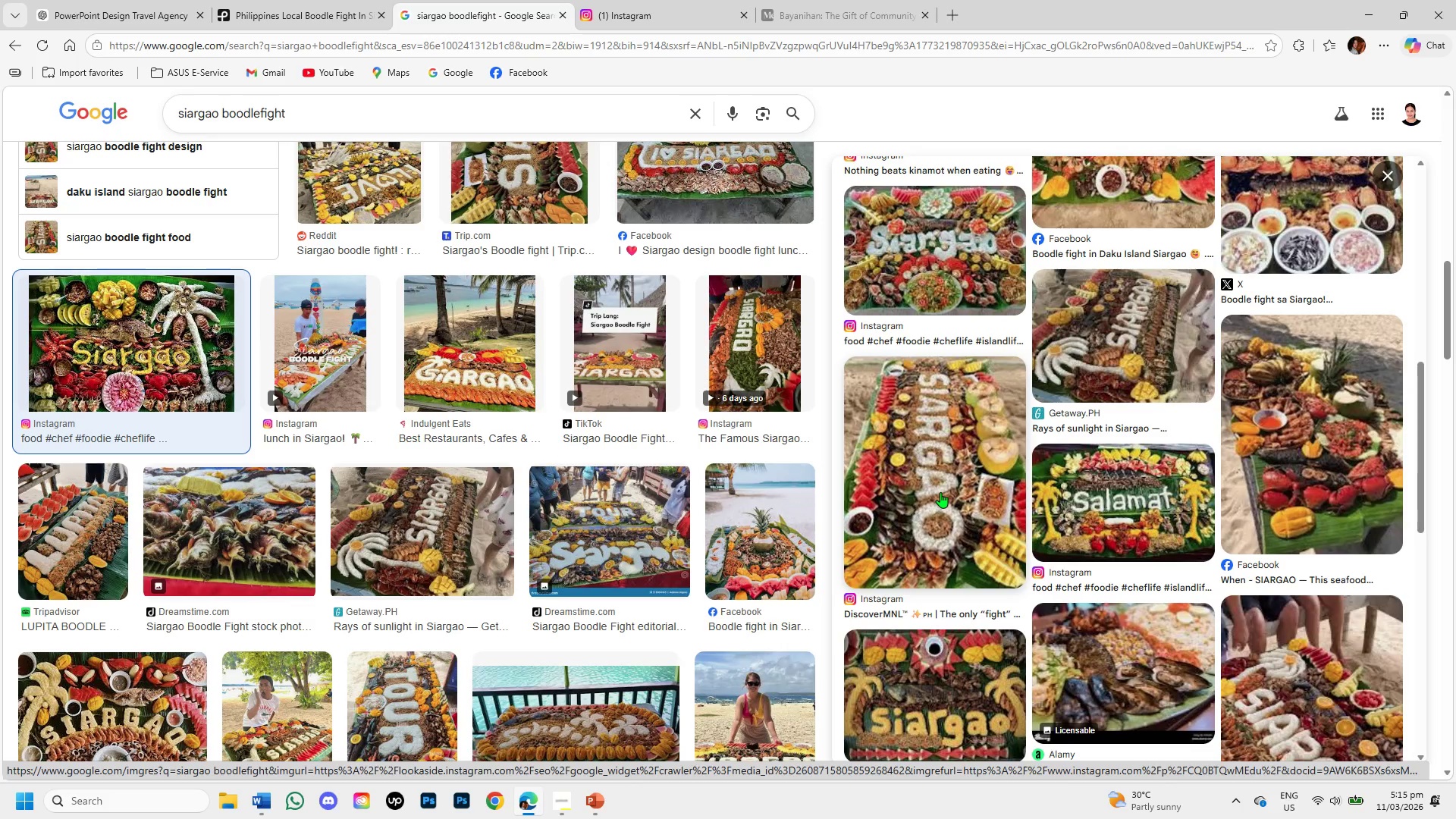 
scroll: coordinate [941, 491], scroll_direction: up, amount: 1.0
 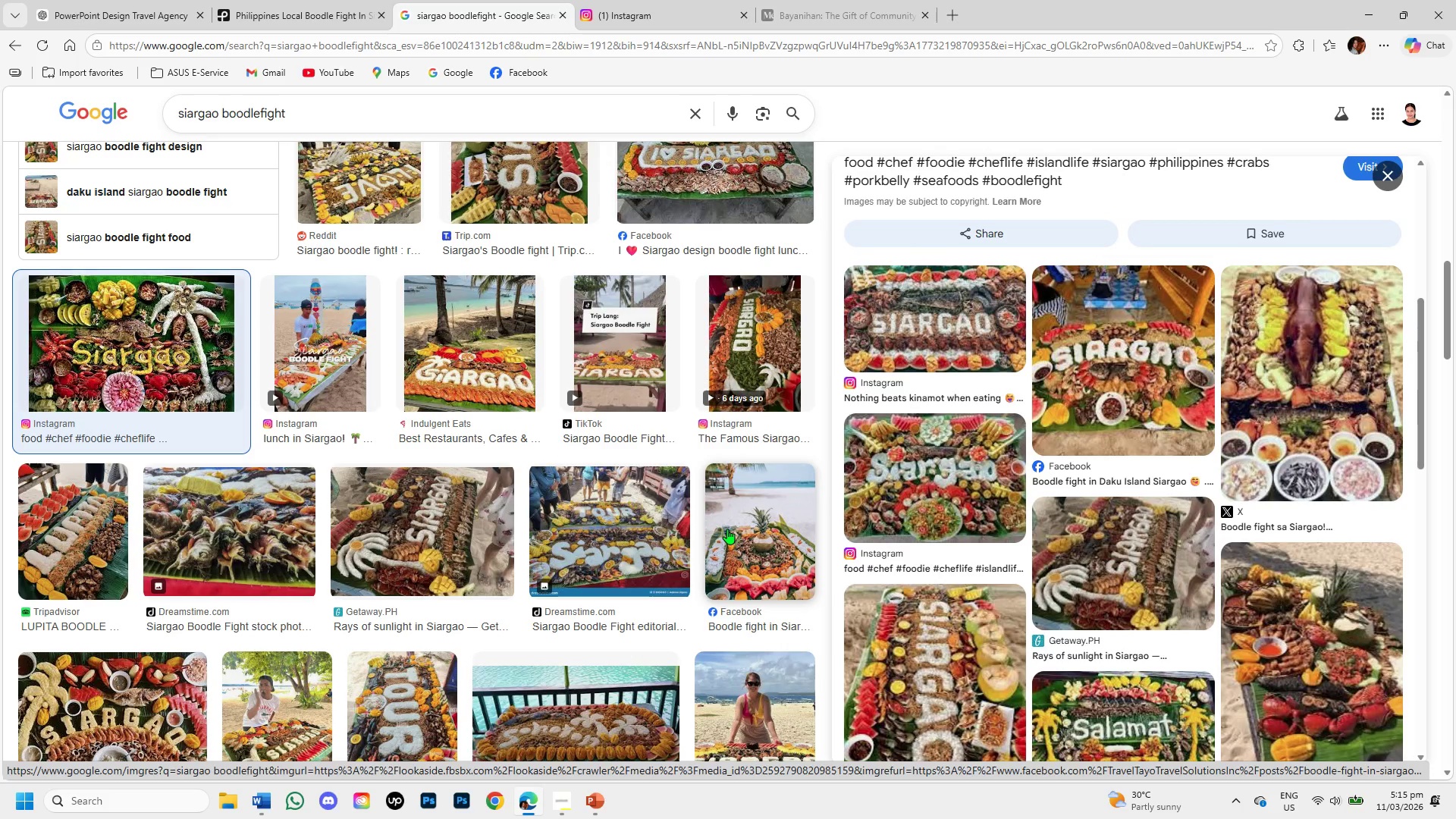 
left_click([747, 531])
 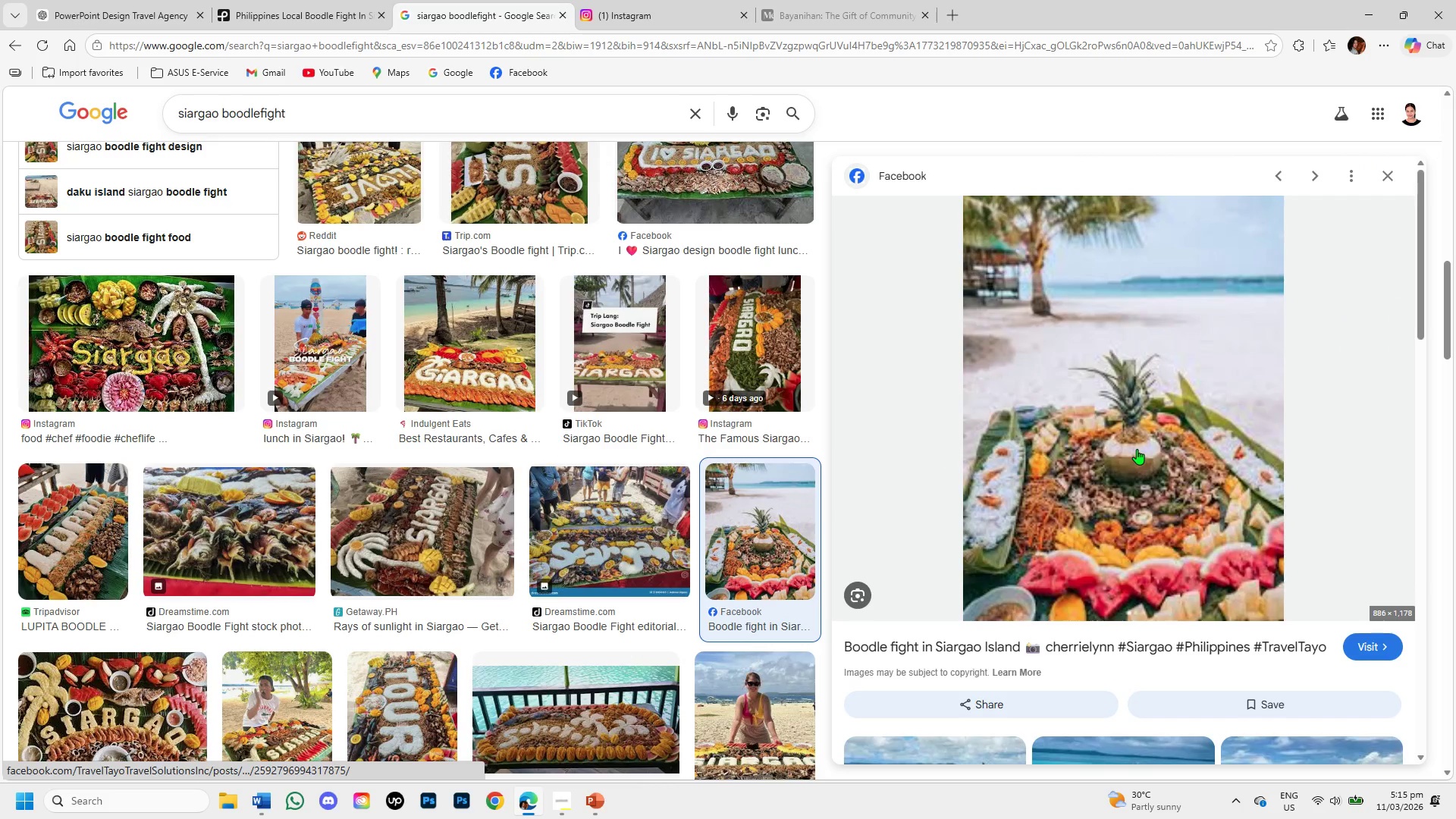 
scroll: coordinate [1115, 458], scroll_direction: down, amount: 1.0
 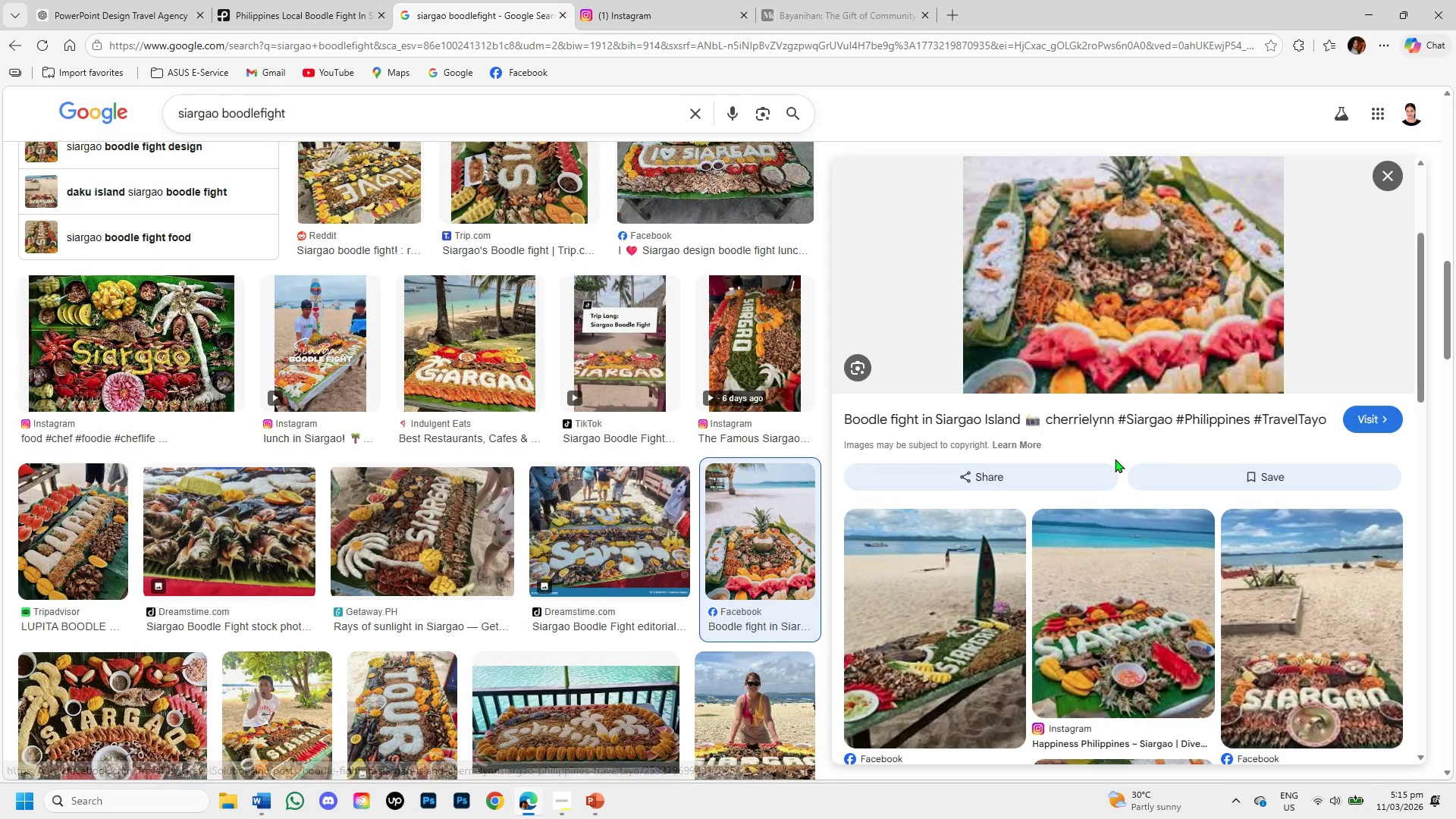 
scroll: coordinate [1120, 451], scroll_direction: up, amount: 2.0
 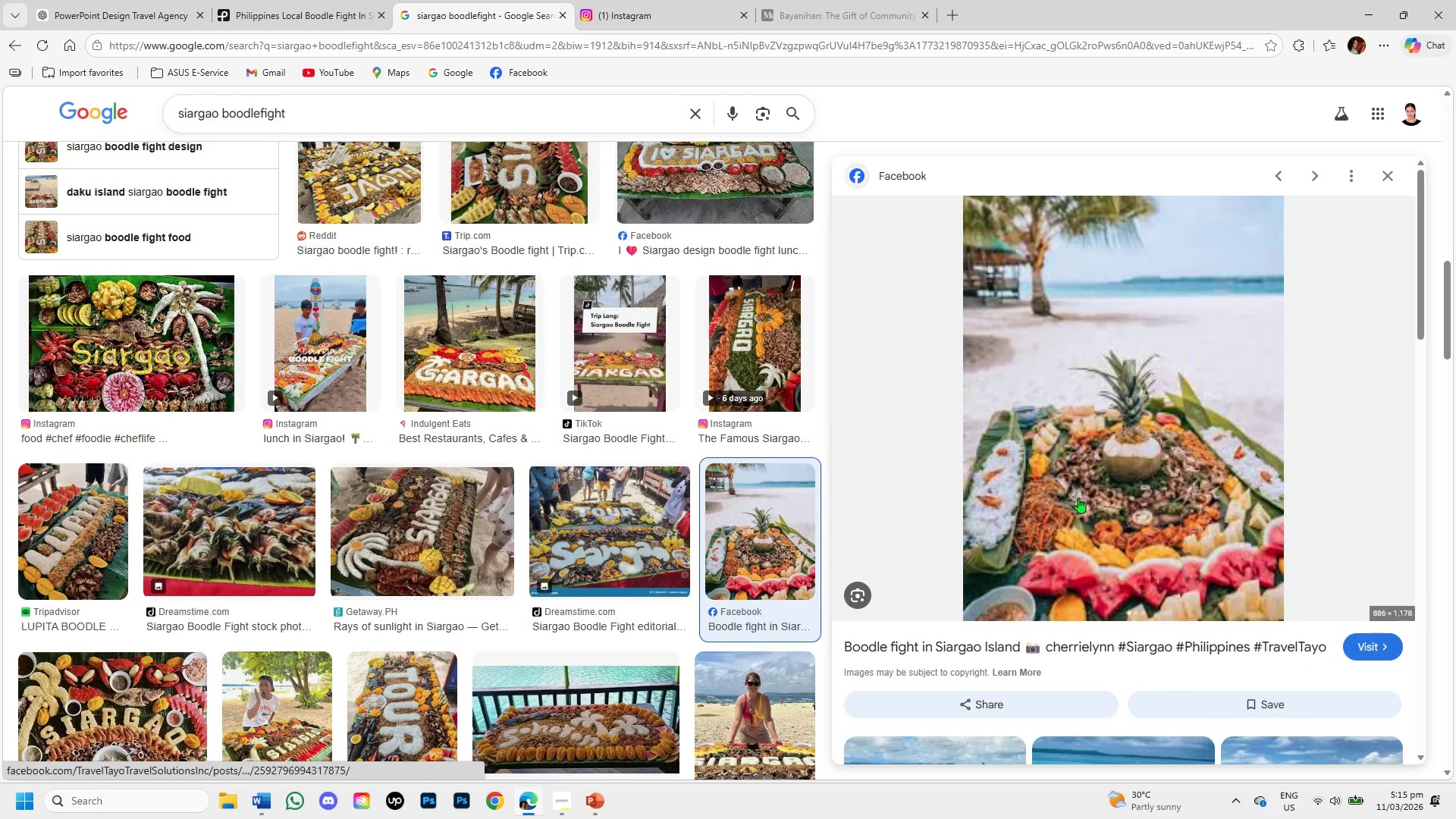 
scroll: coordinate [661, 457], scroll_direction: down, amount: 8.0
 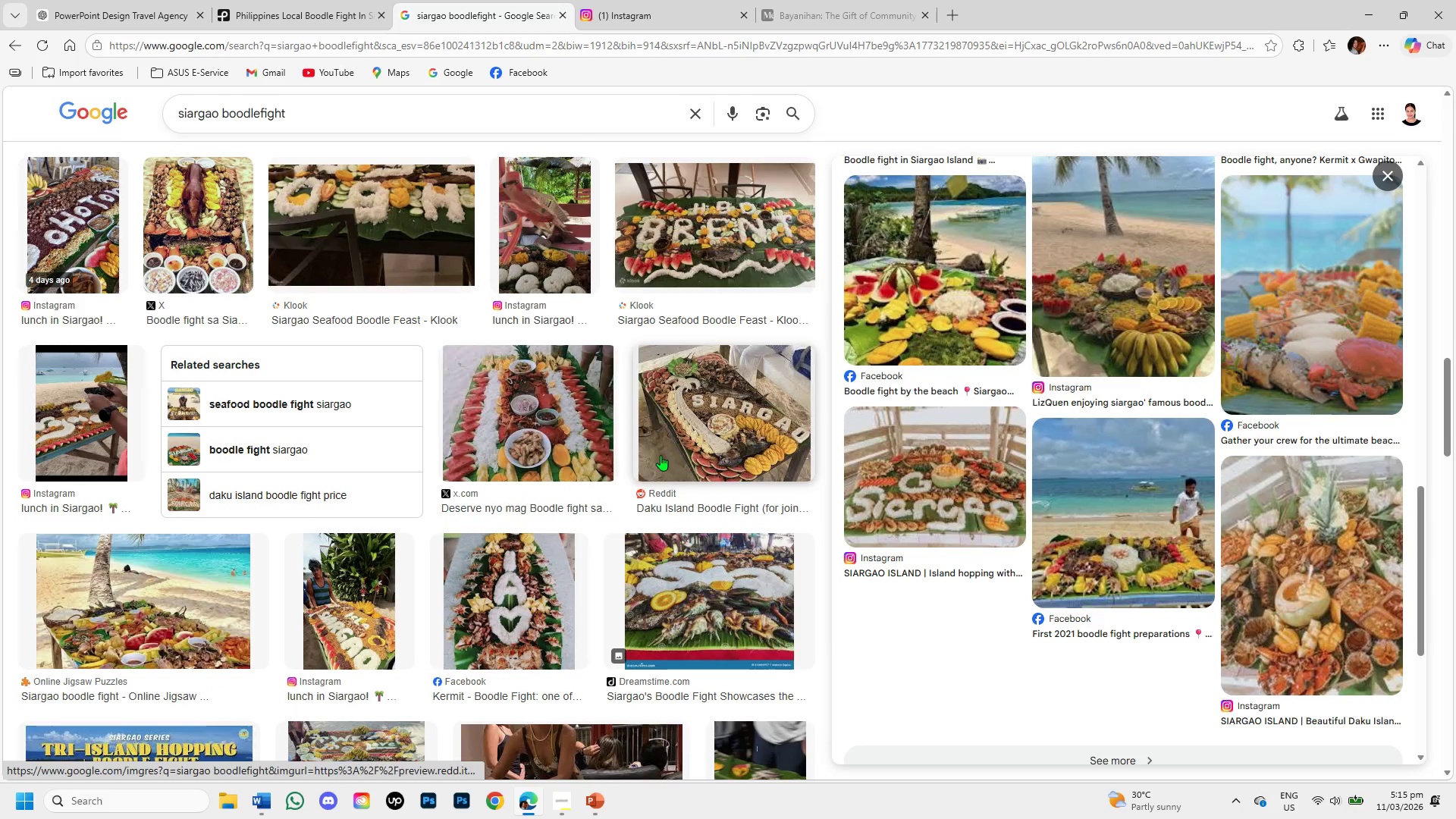 
scroll: coordinate [733, 519], scroll_direction: down, amount: 4.0
 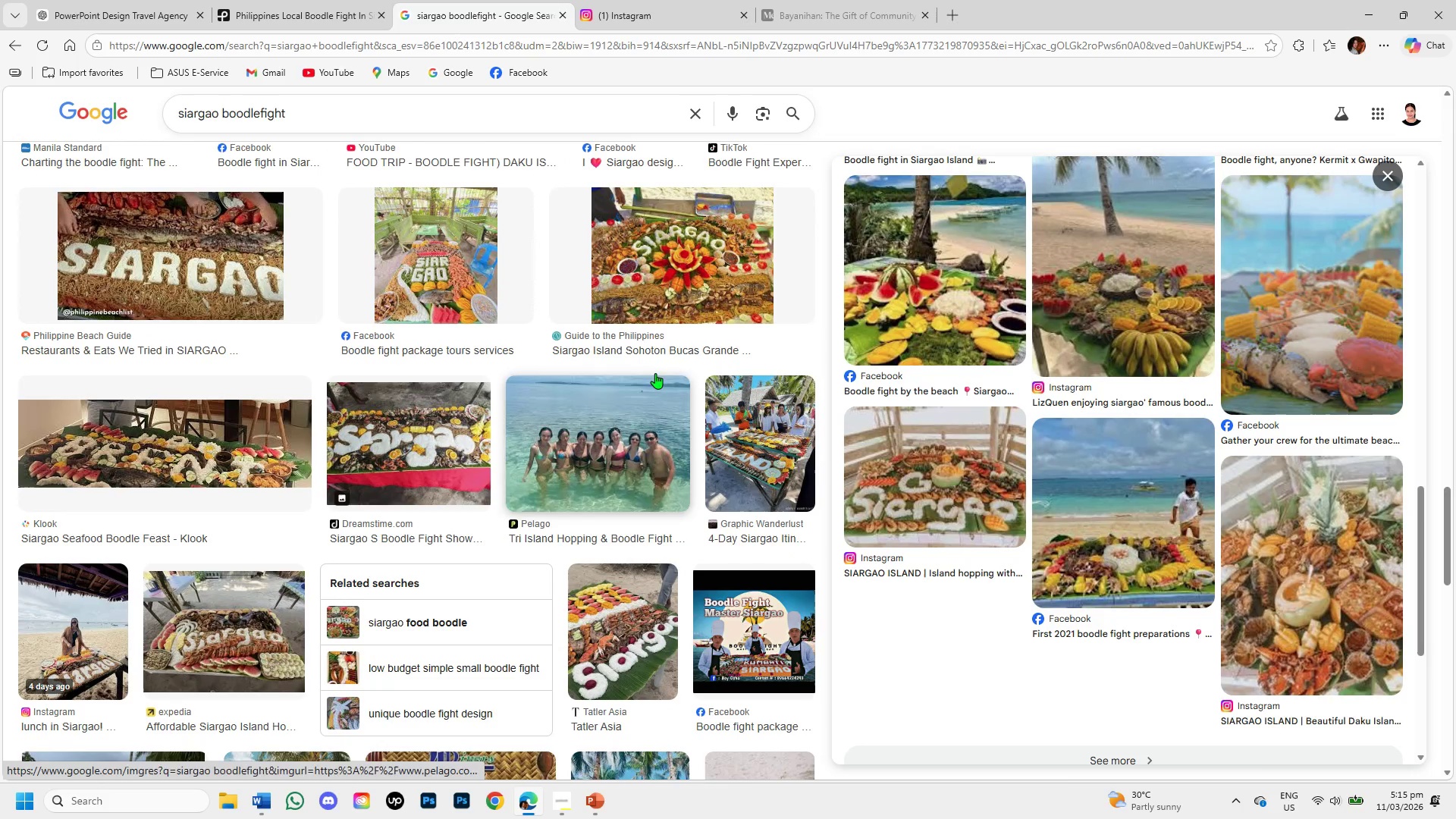 
left_click([686, 277])
 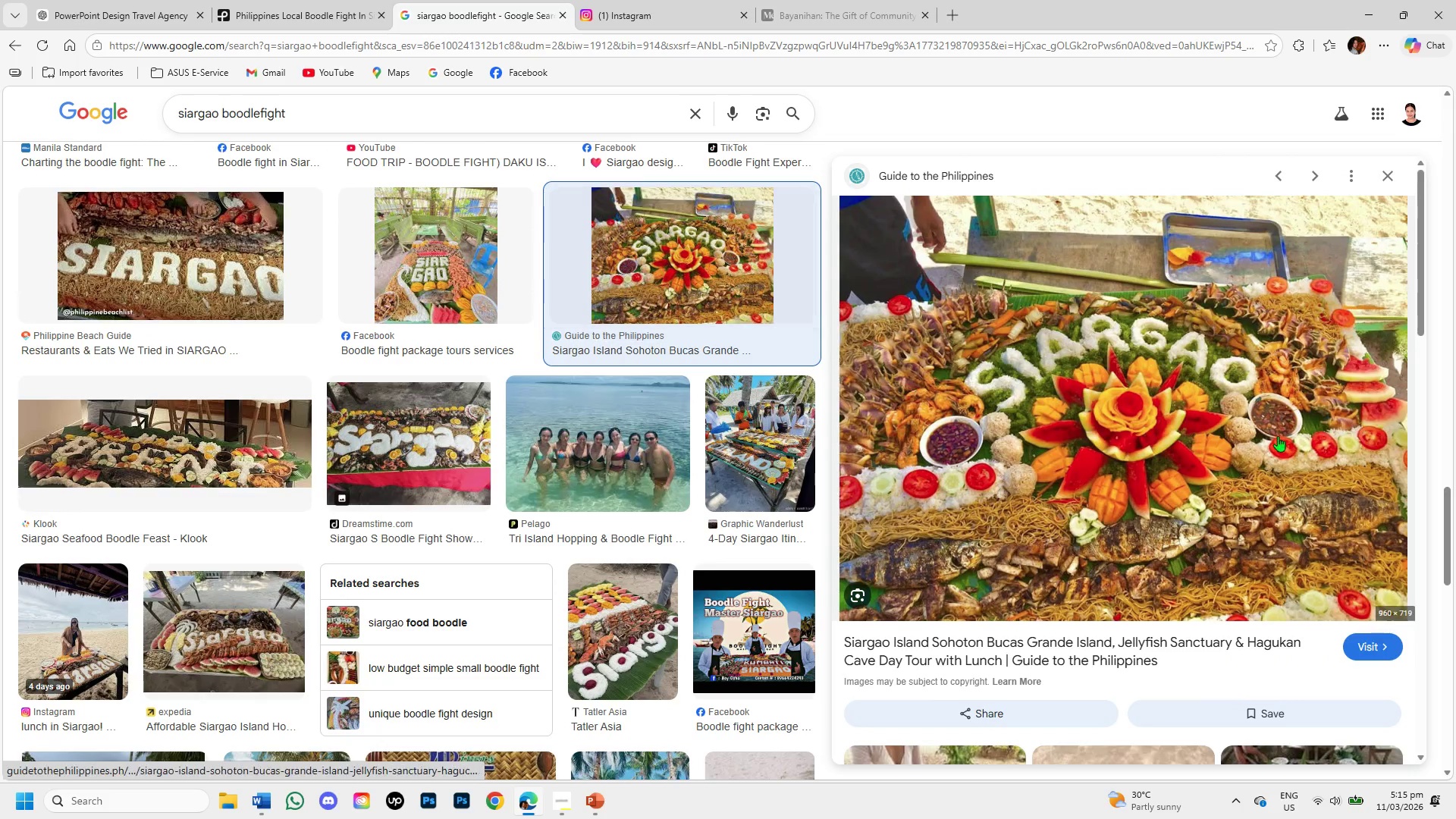 
right_click([1112, 371])
 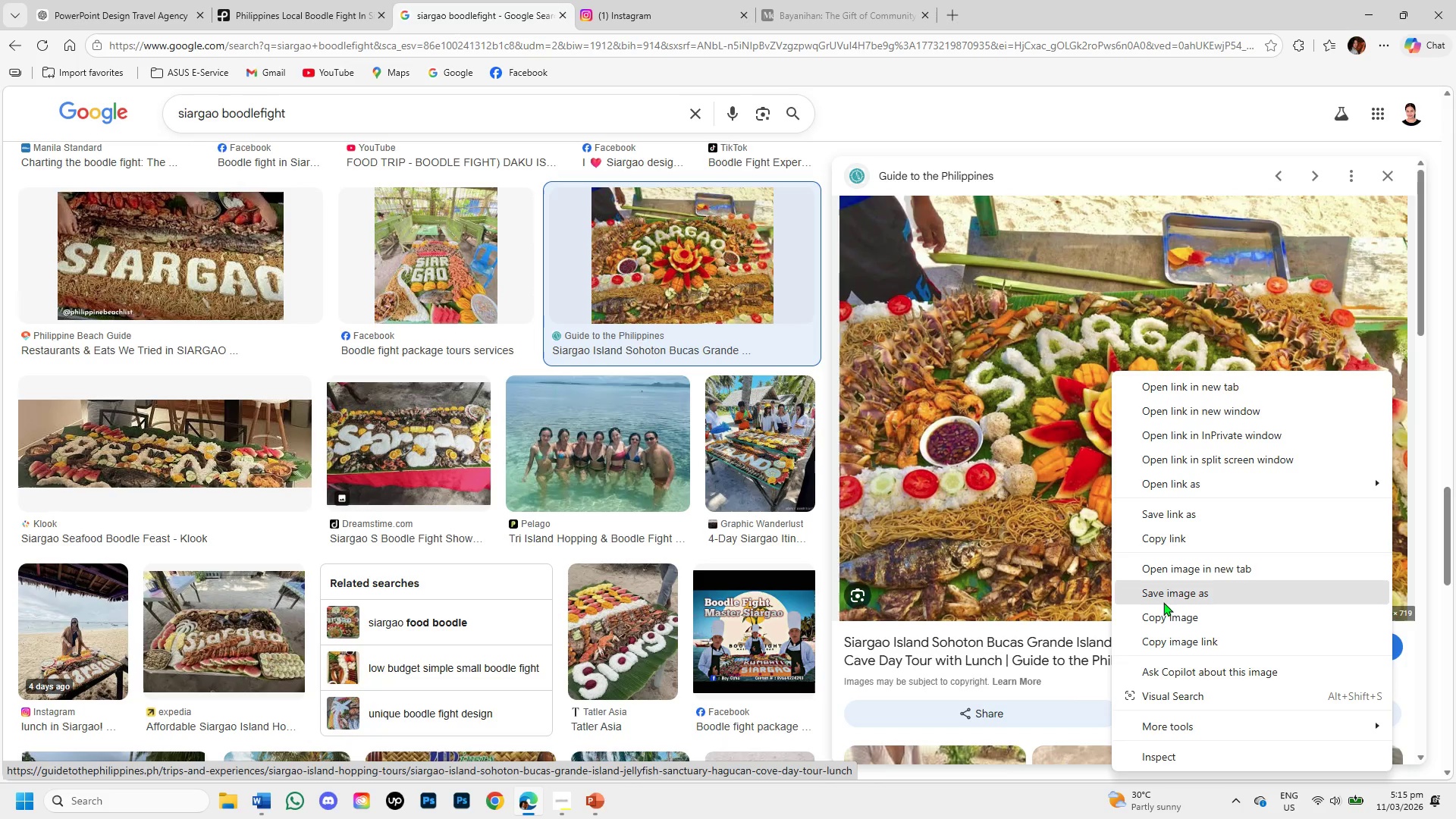 
left_click([1165, 614])
 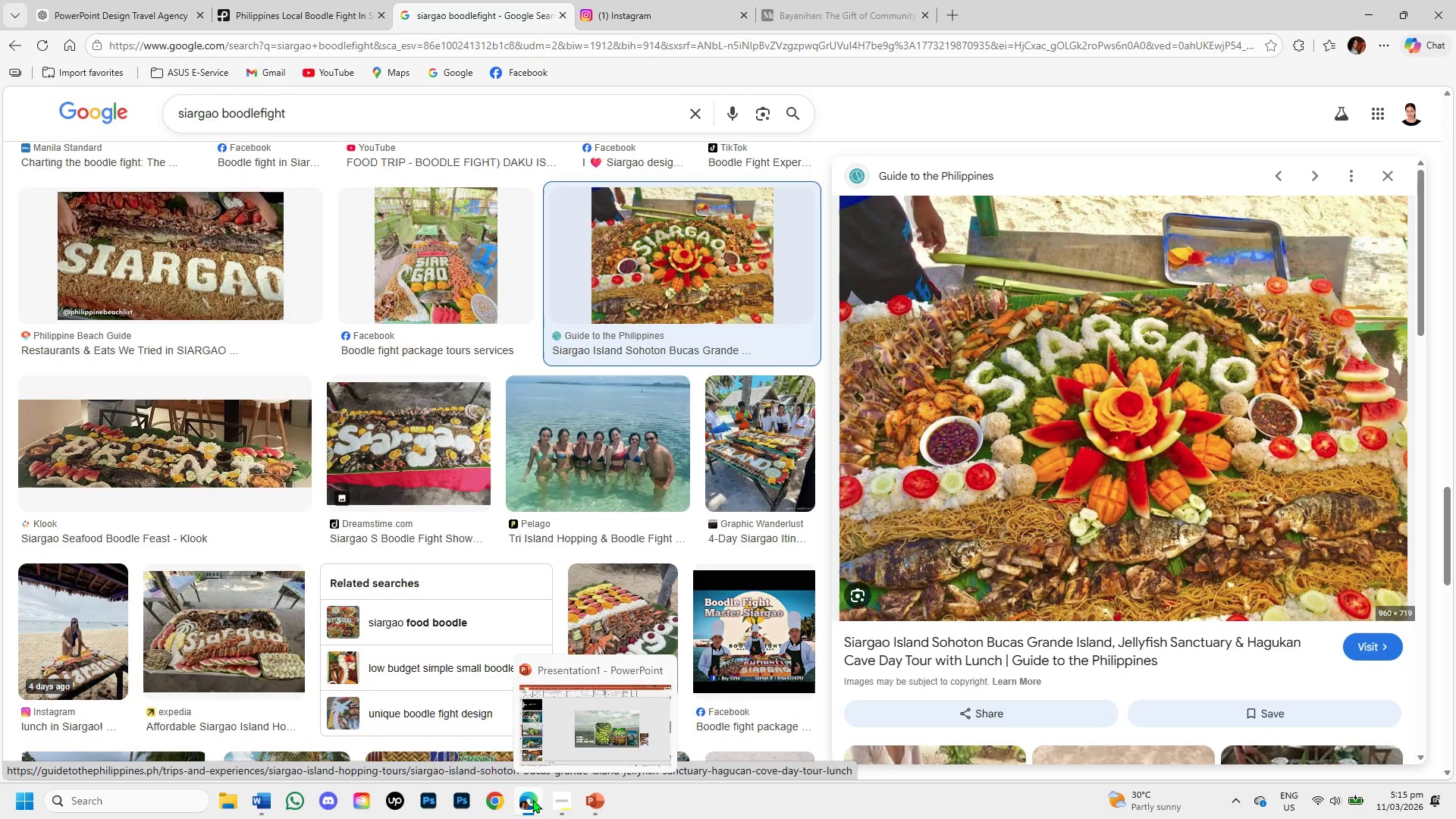 
left_click([523, 798])